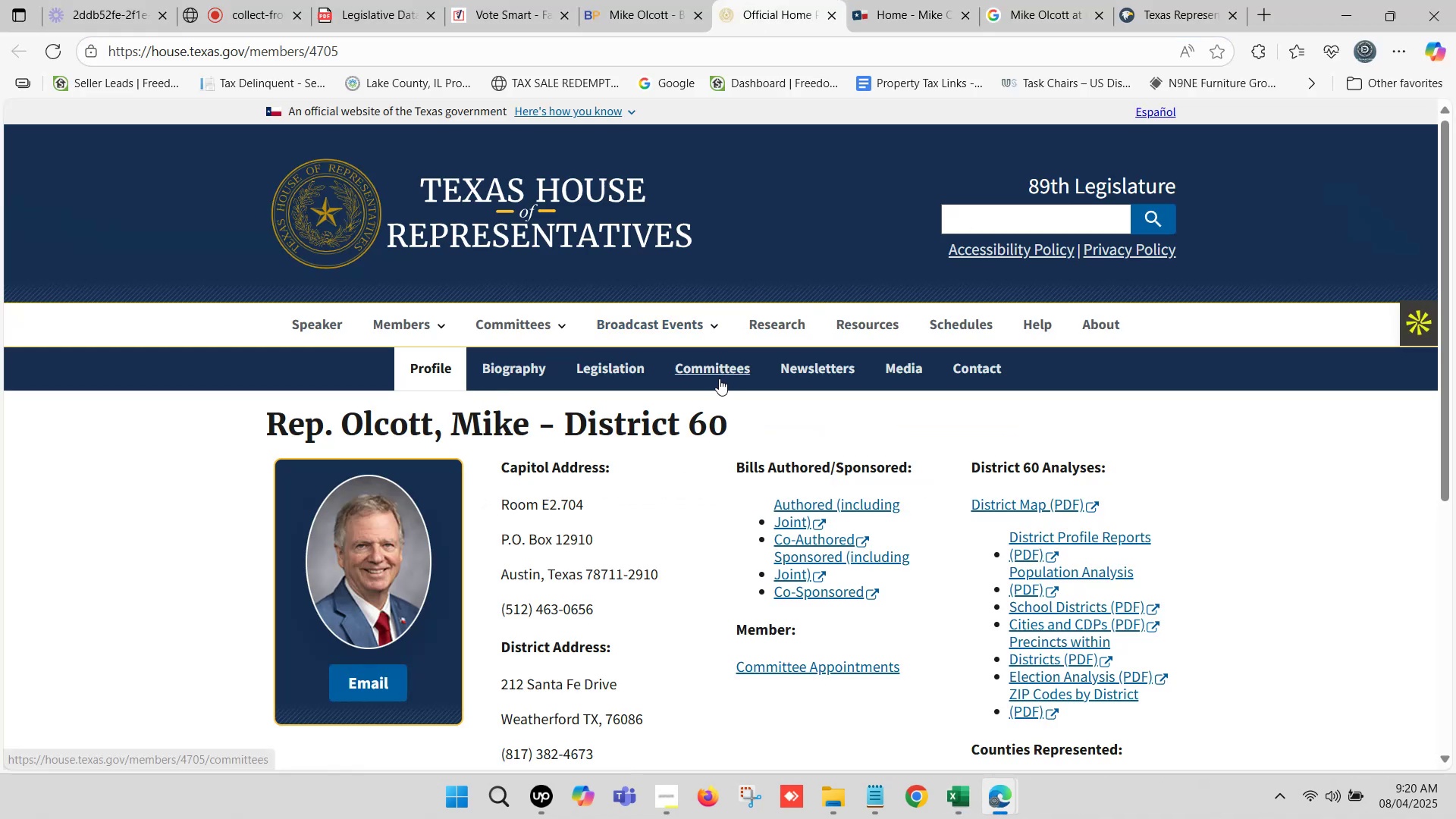 
left_click([715, 372])
 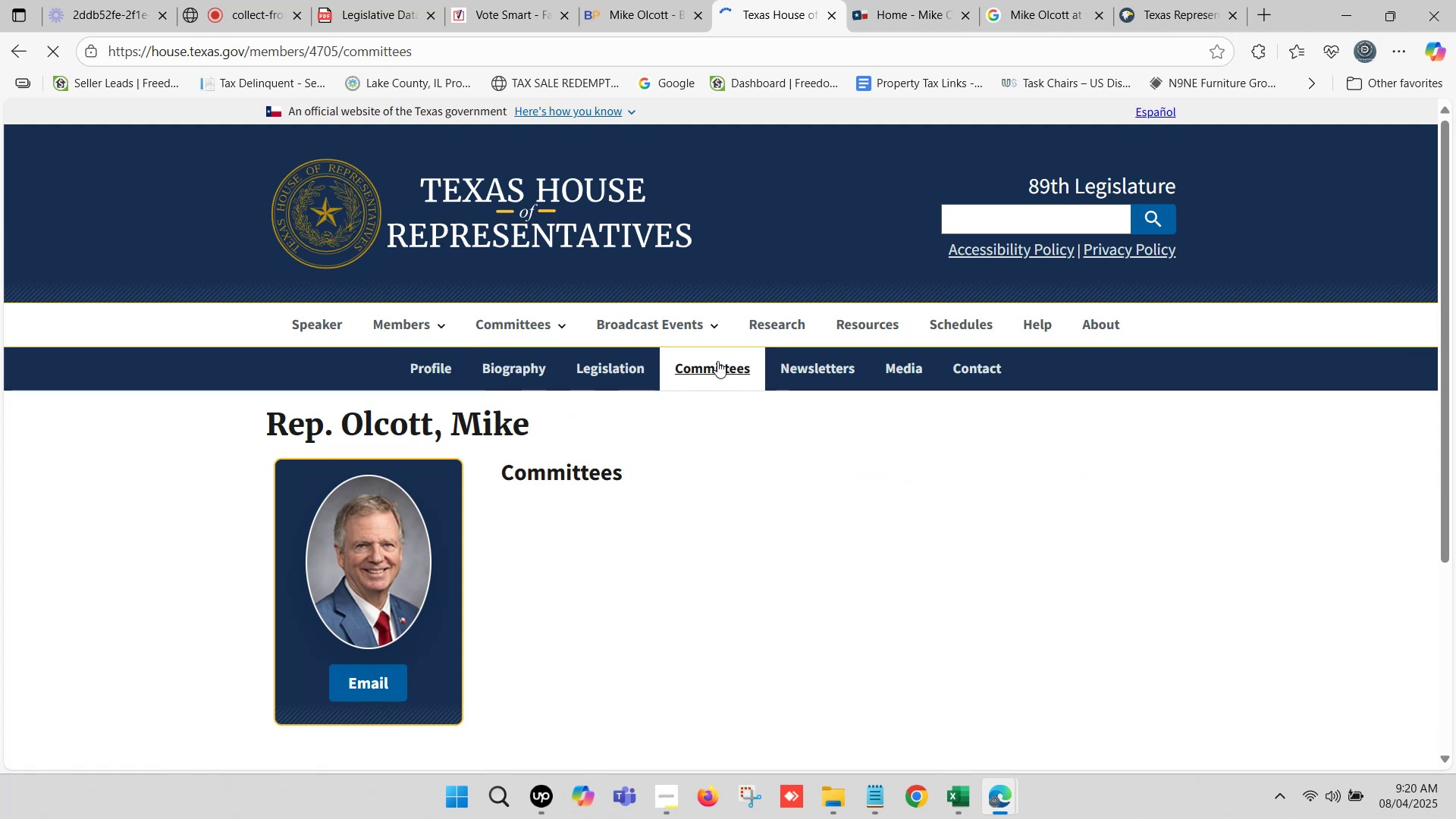 
scroll: coordinate [606, 374], scroll_direction: down, amount: 2.0
 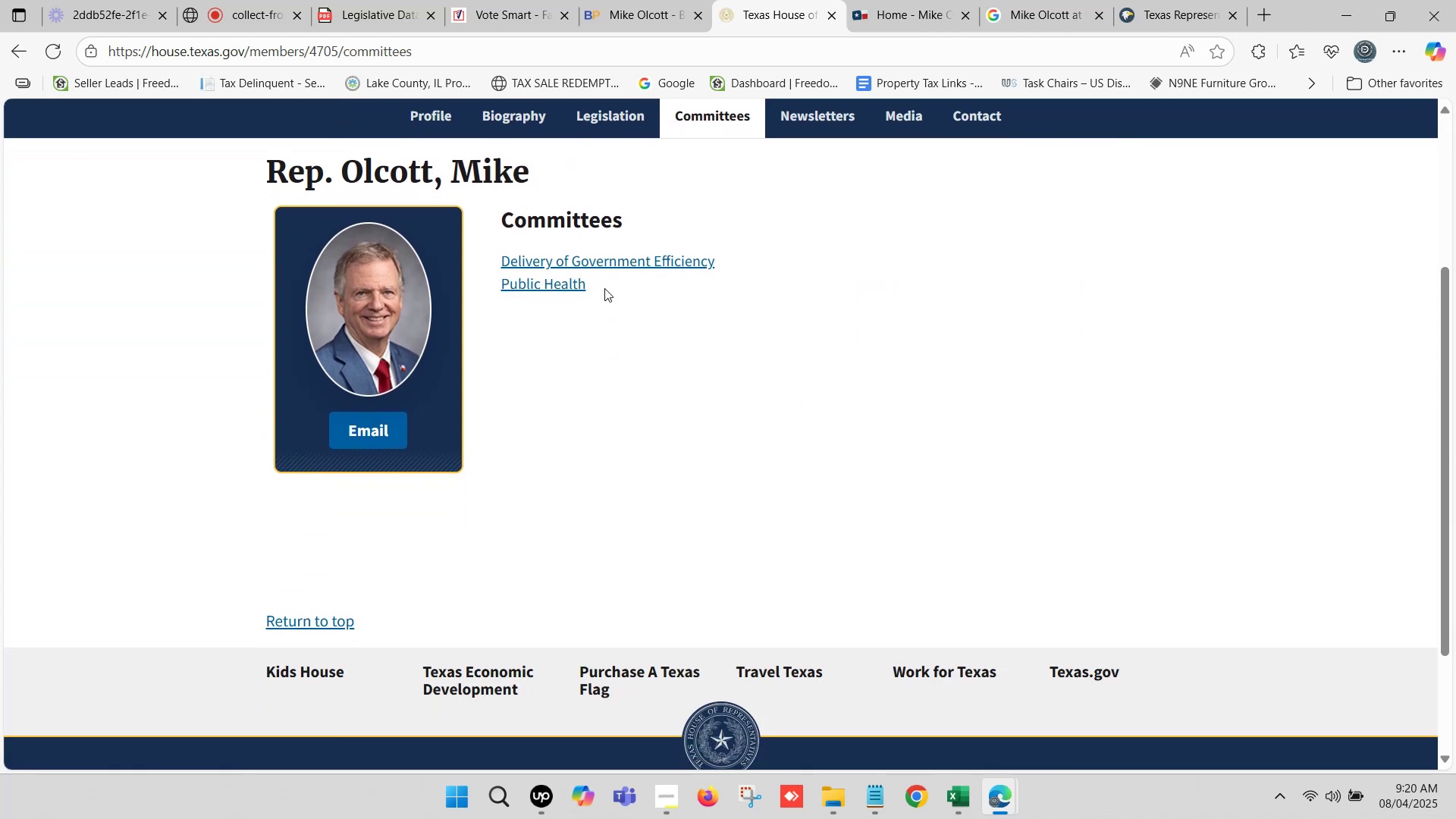 
left_click_drag(start_coordinate=[605, 282], to_coordinate=[513, 268])
 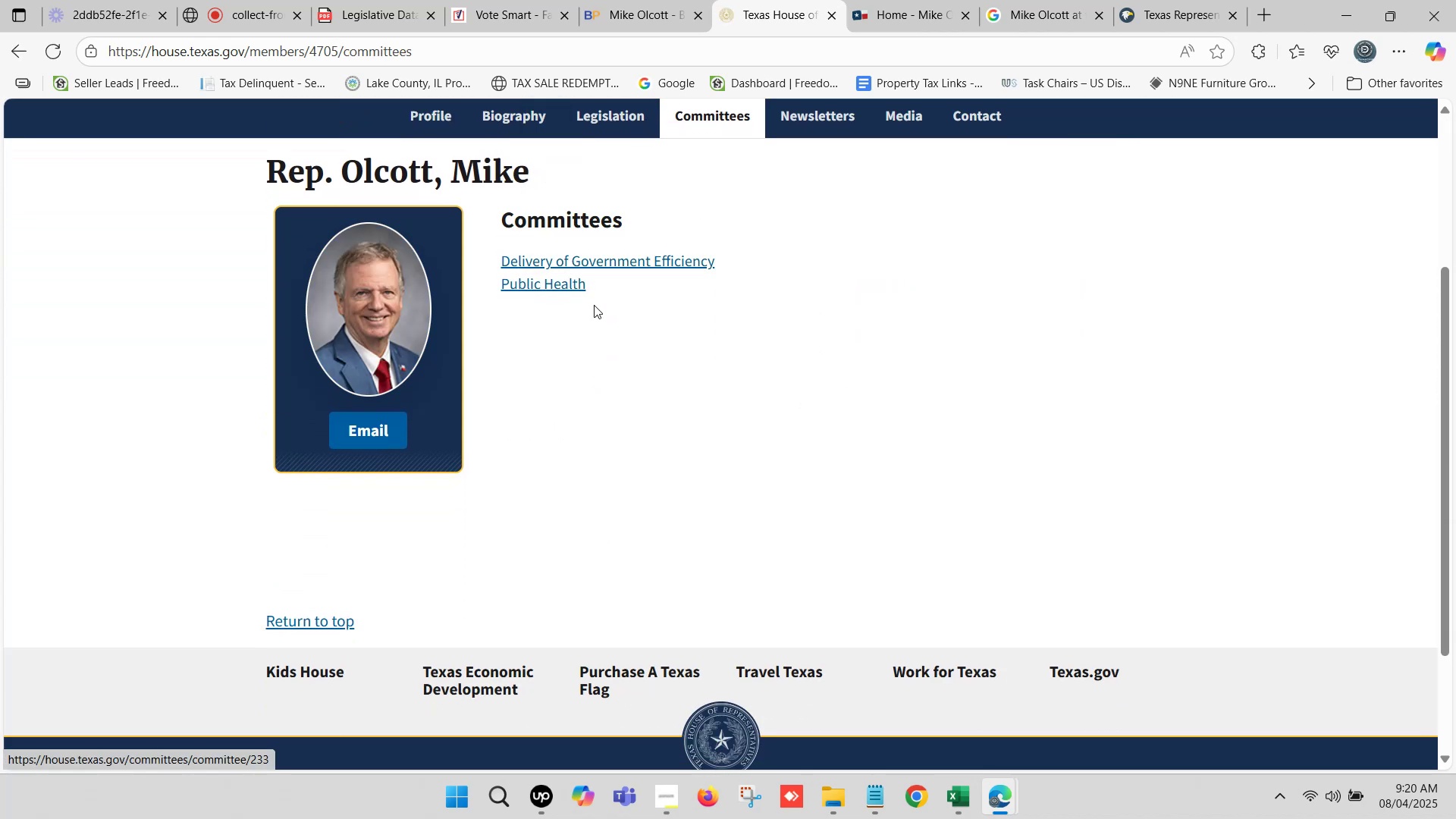 
left_click_drag(start_coordinate=[590, 282], to_coordinate=[502, 261])
 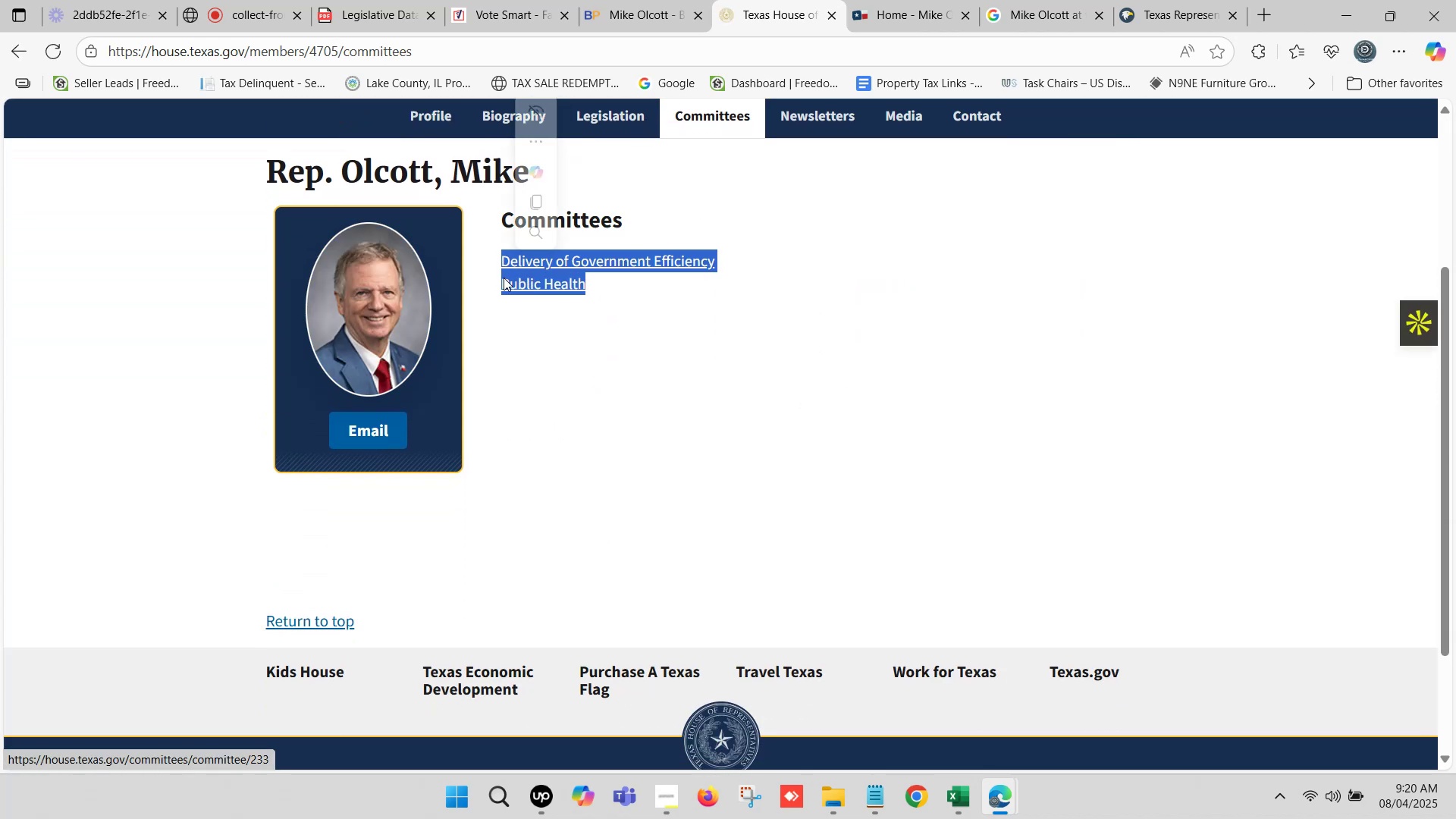 
key(Control+C)
 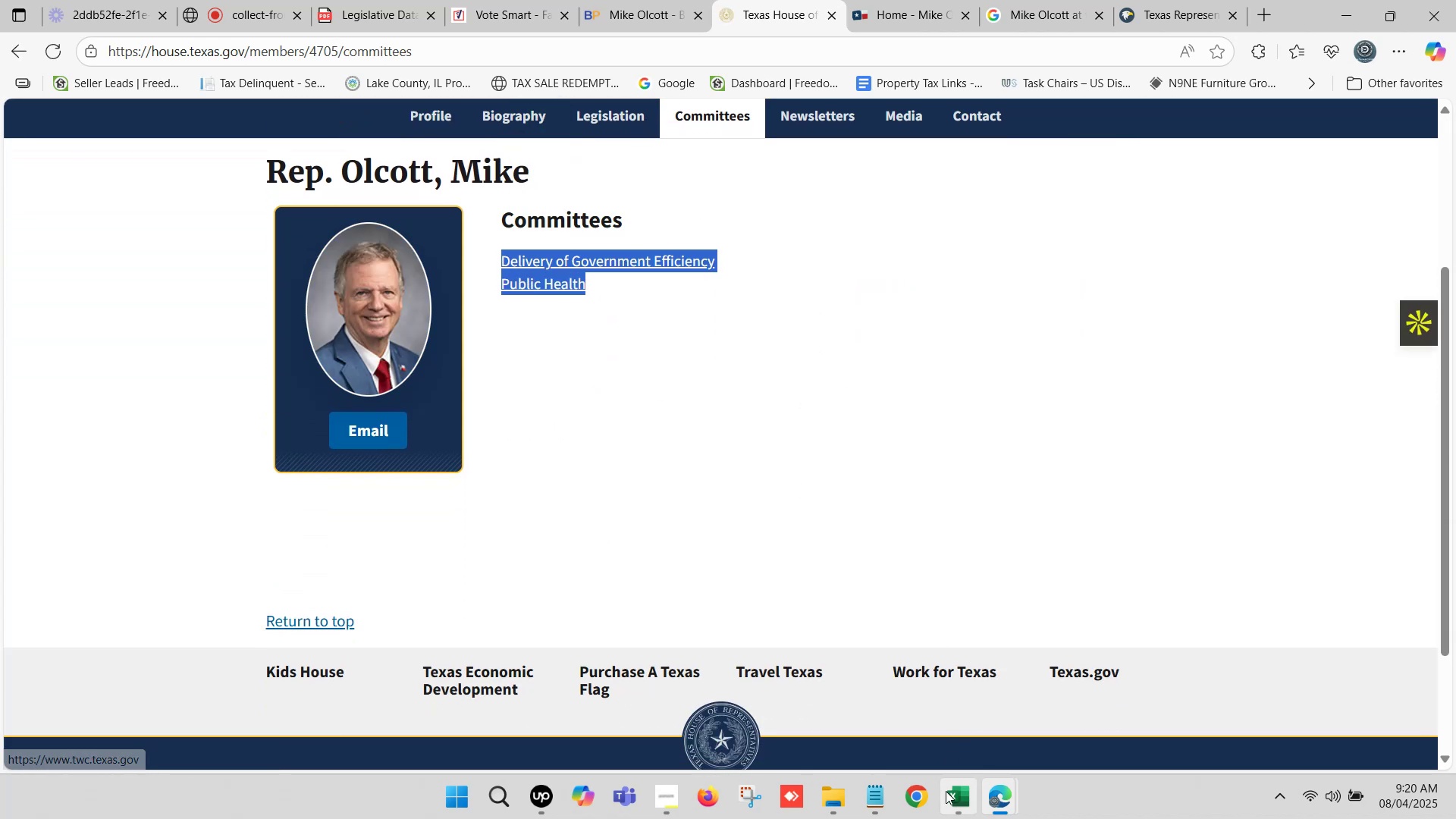 
left_click([945, 792])
 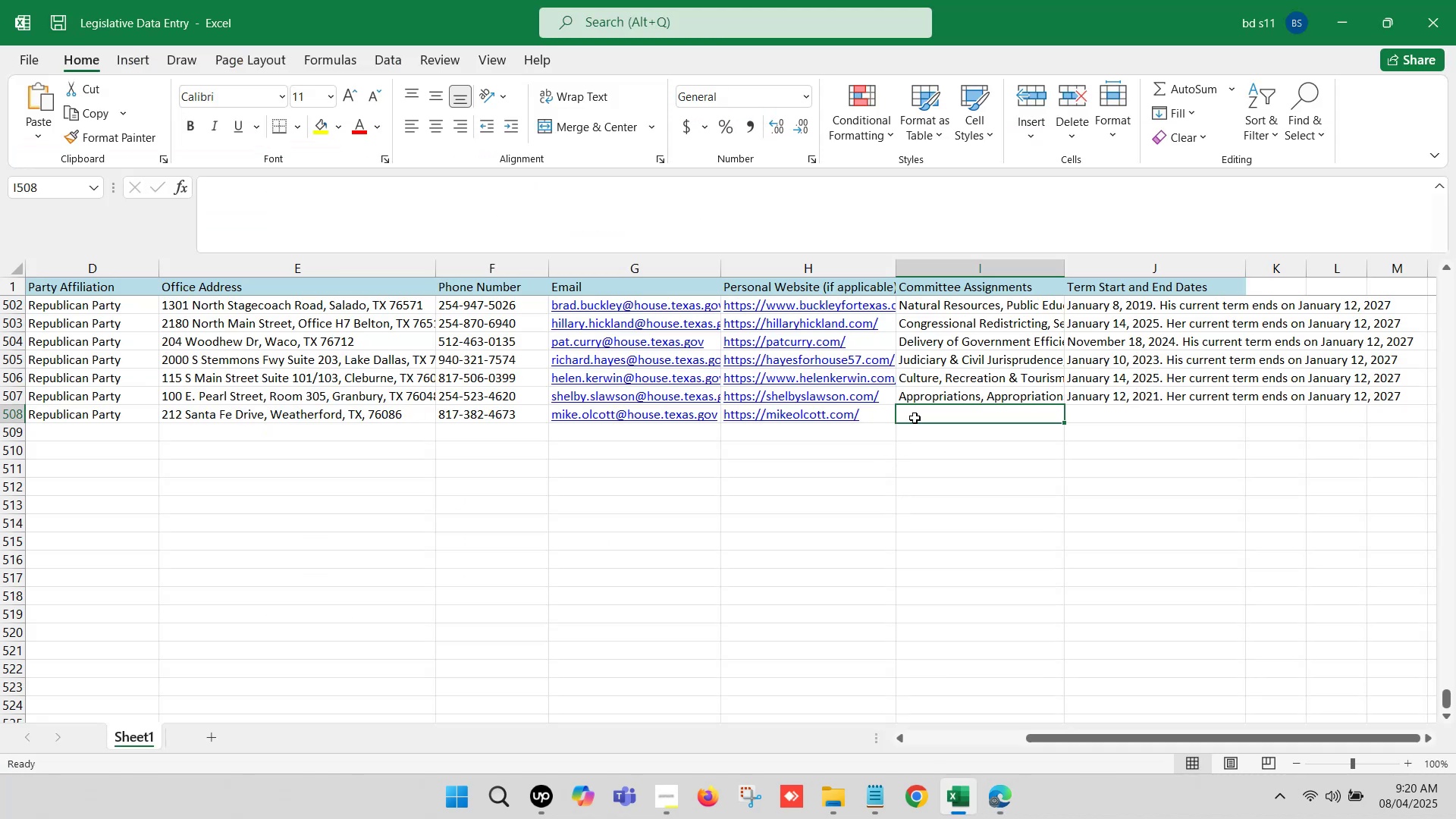 
double_click([915, 418])
 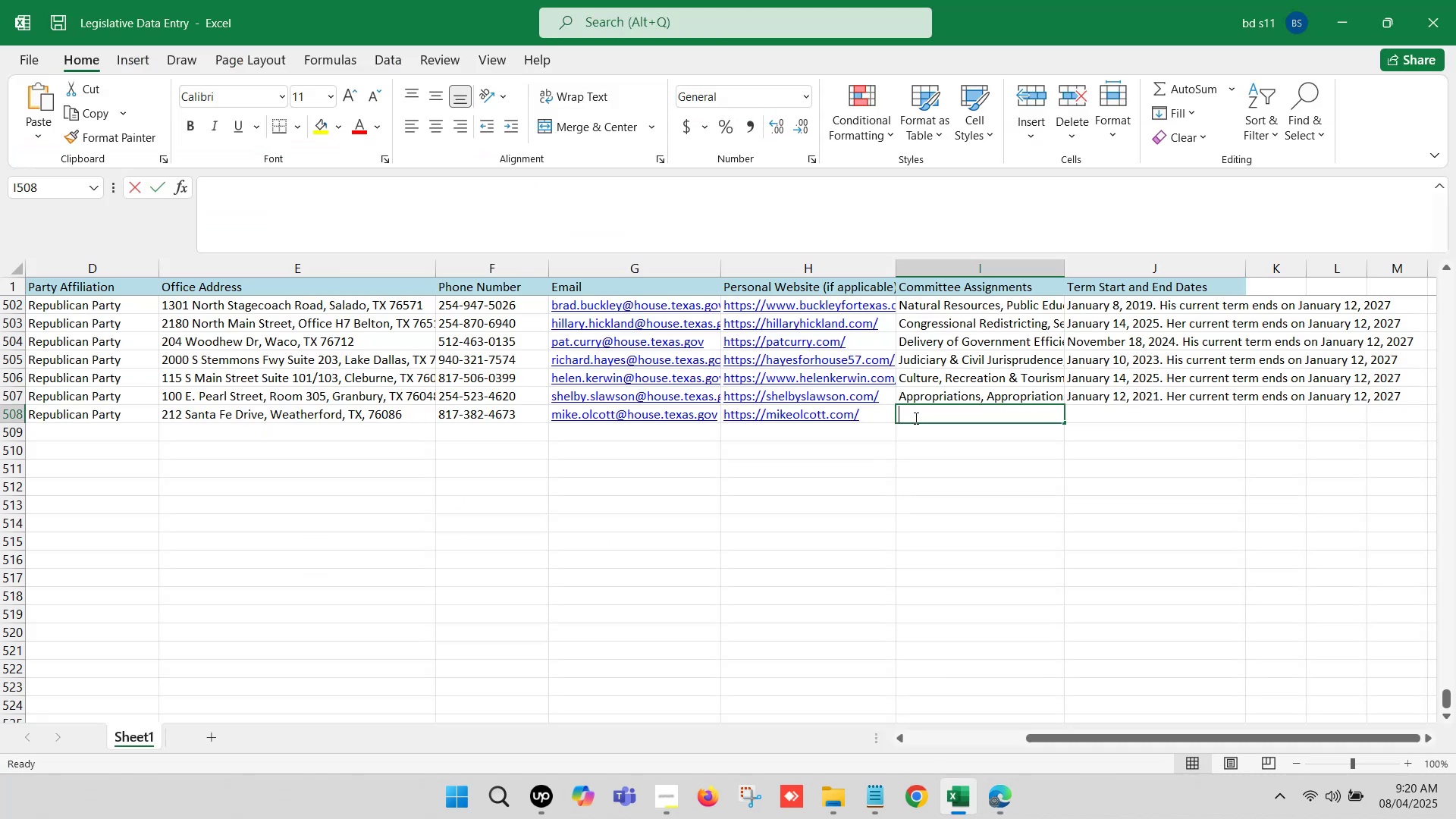 
key(Control+V)
 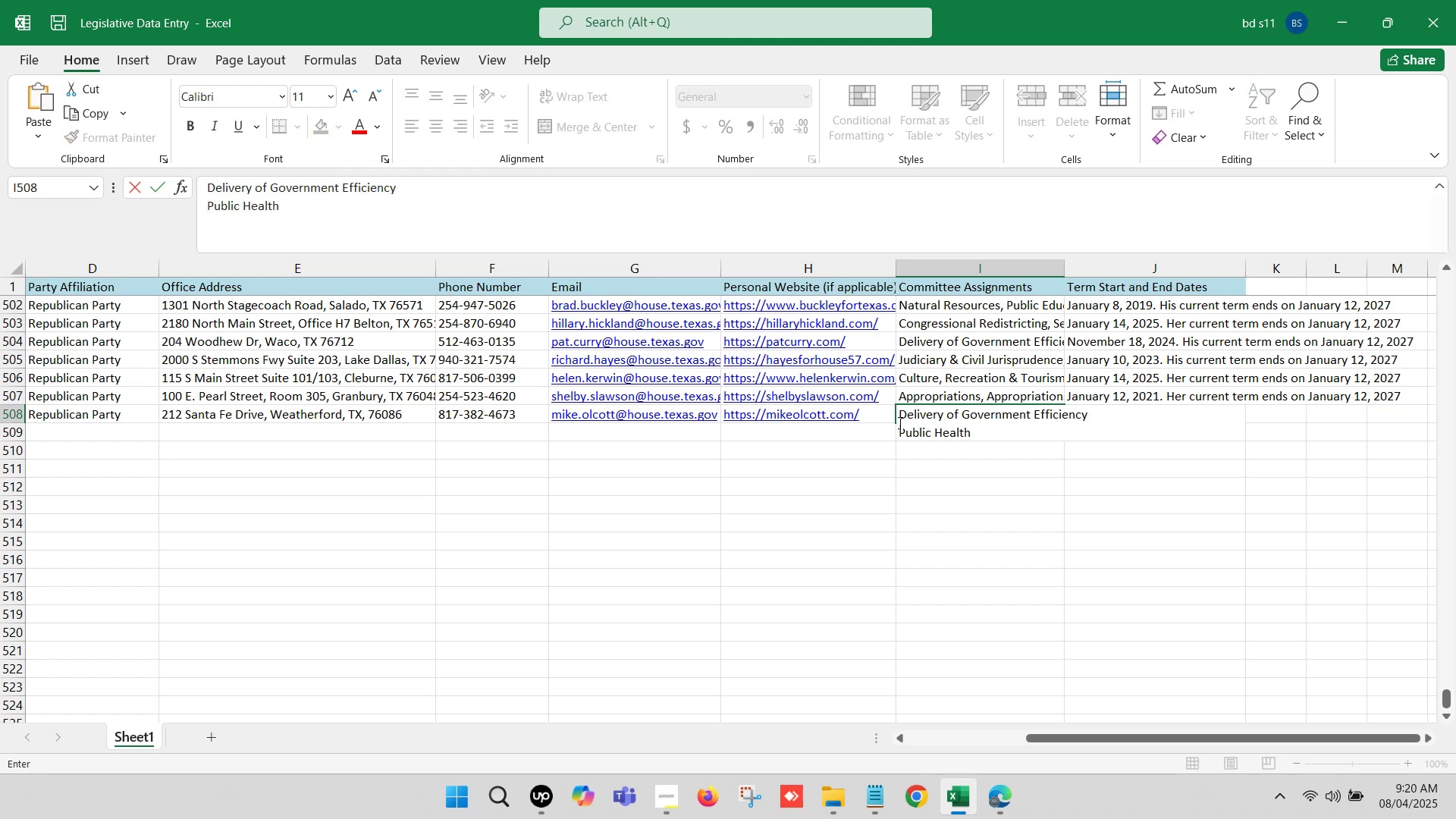 
left_click([899, 426])
 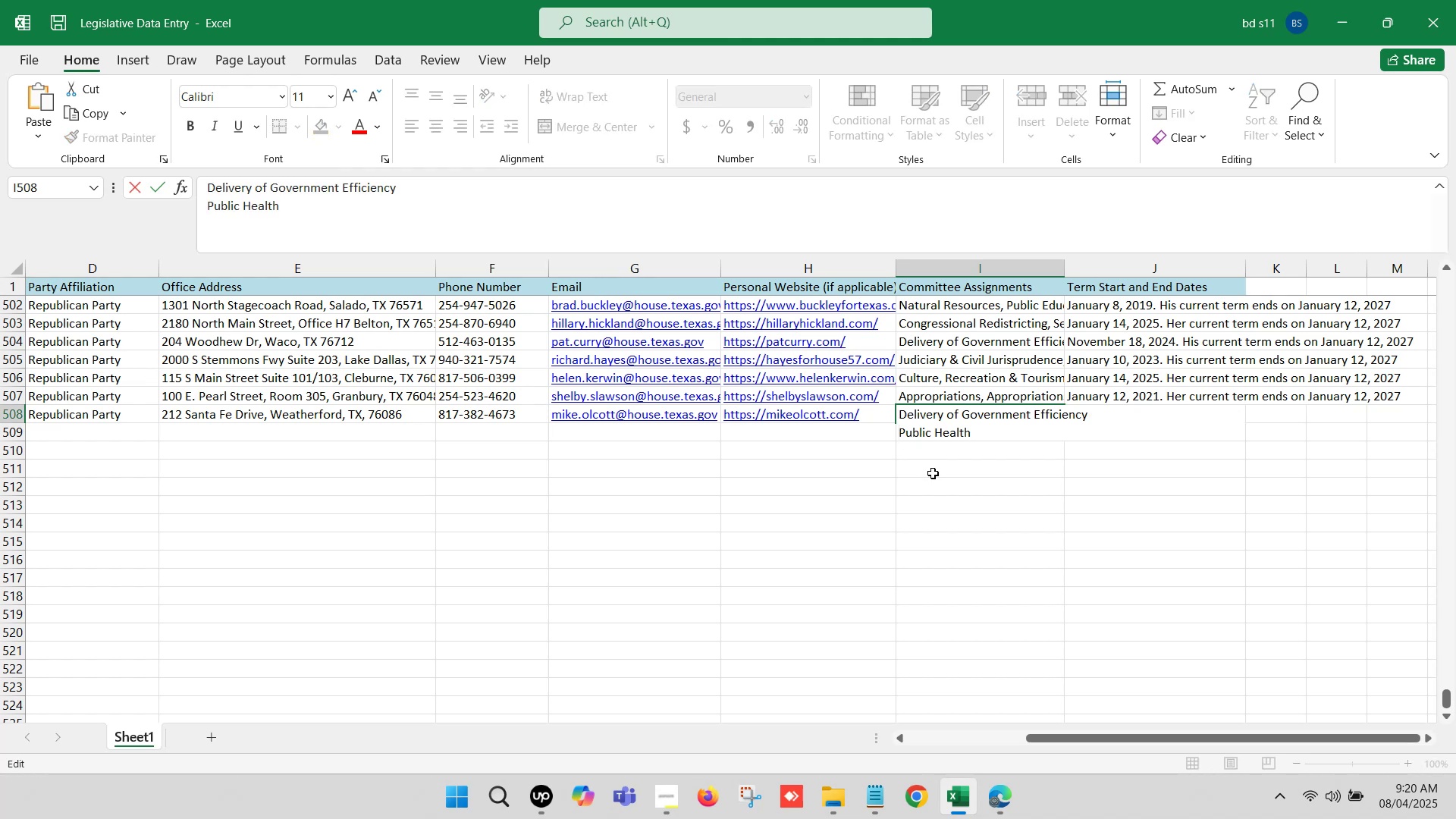 
key(Backspace)
 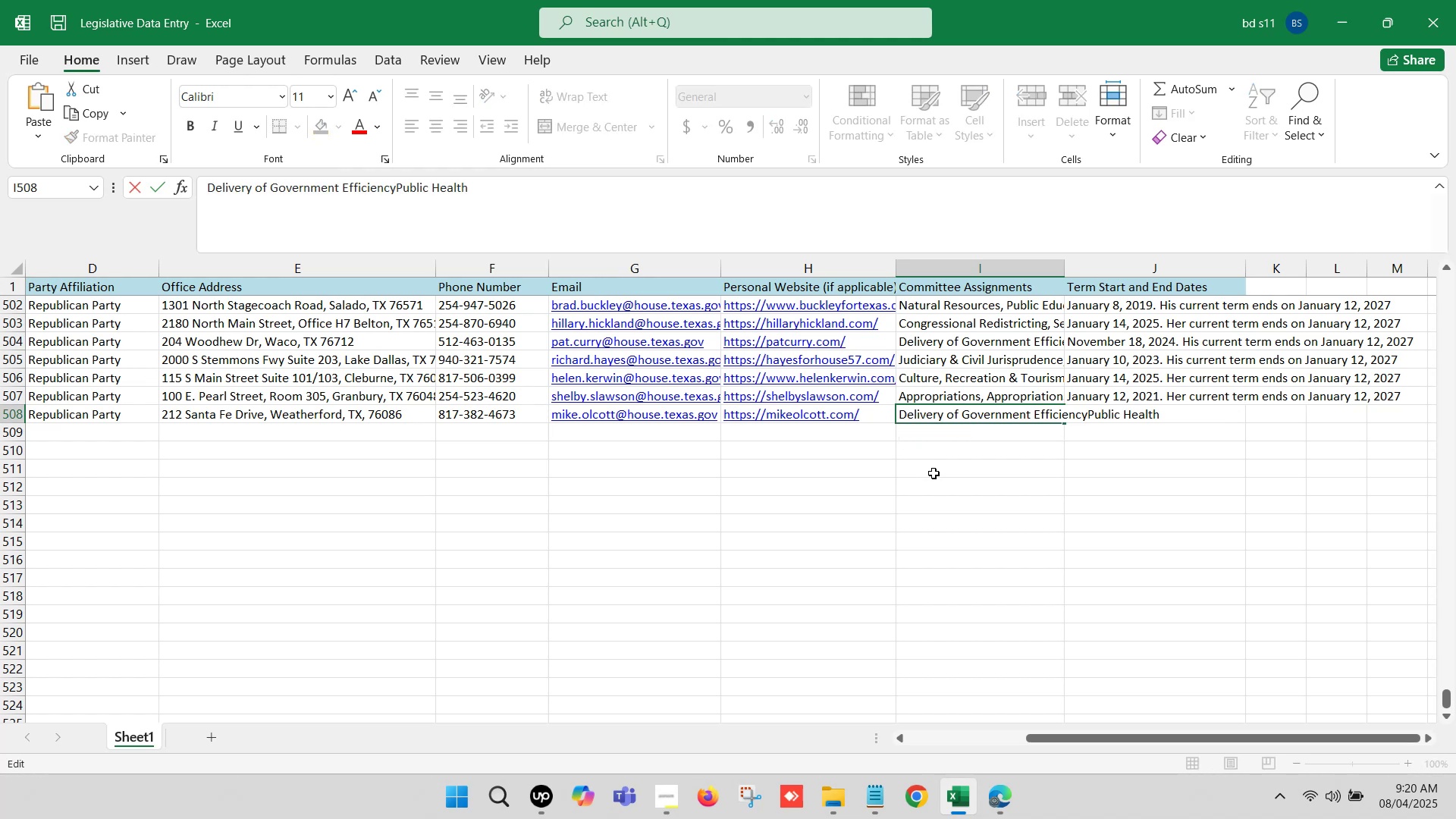 
key(Comma)
 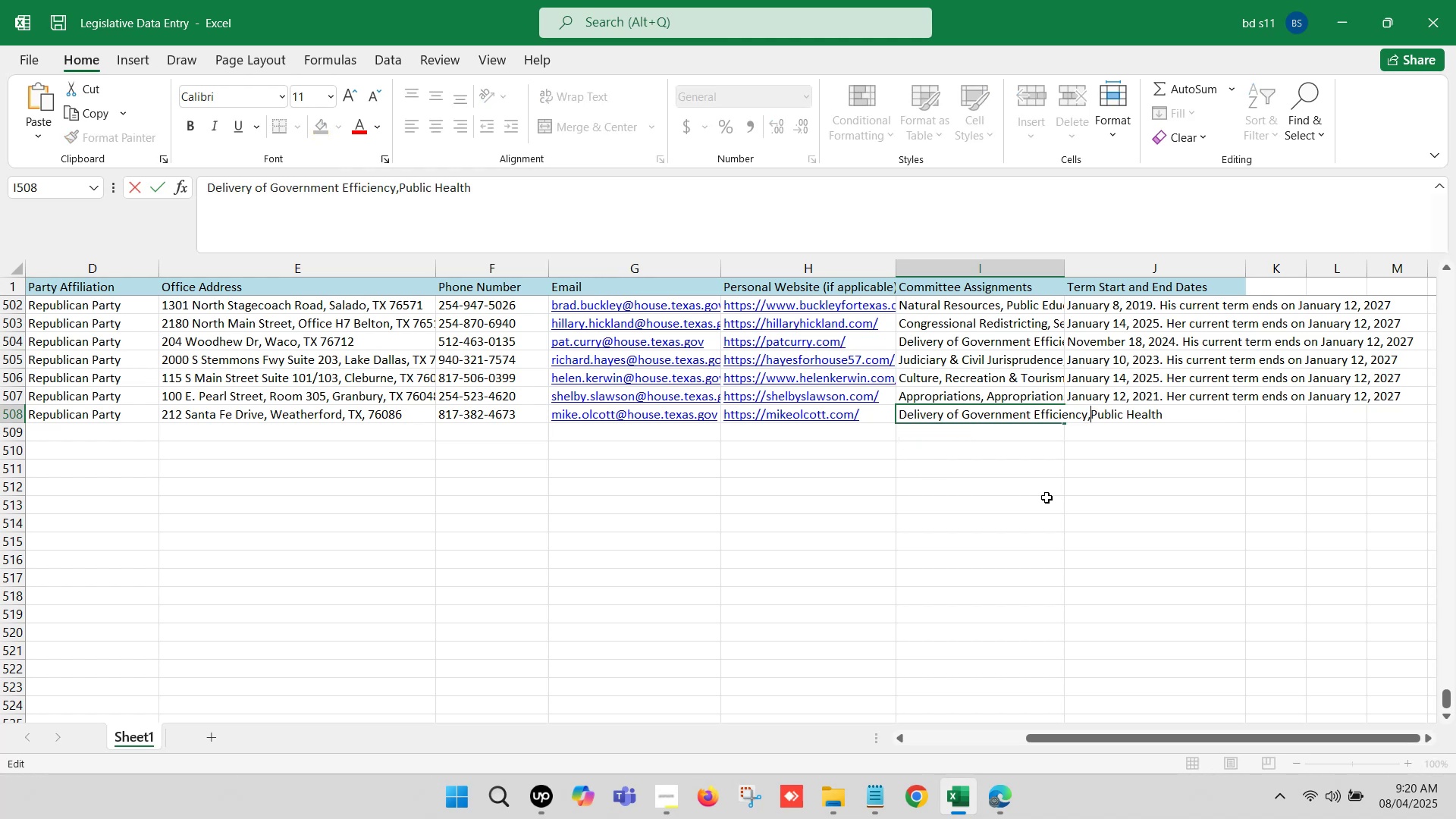 
key(Space)
 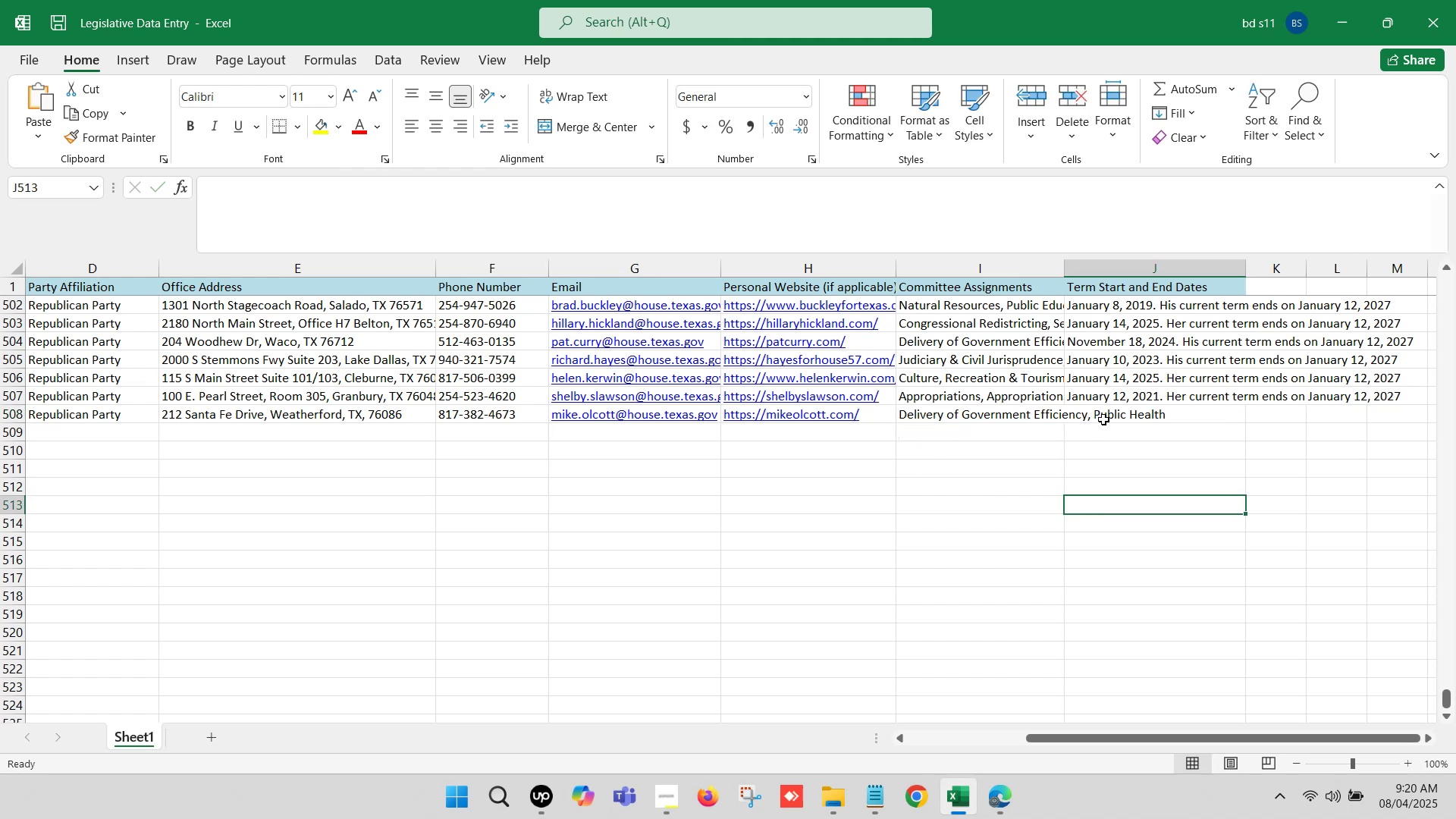 
left_click([1101, 412])
 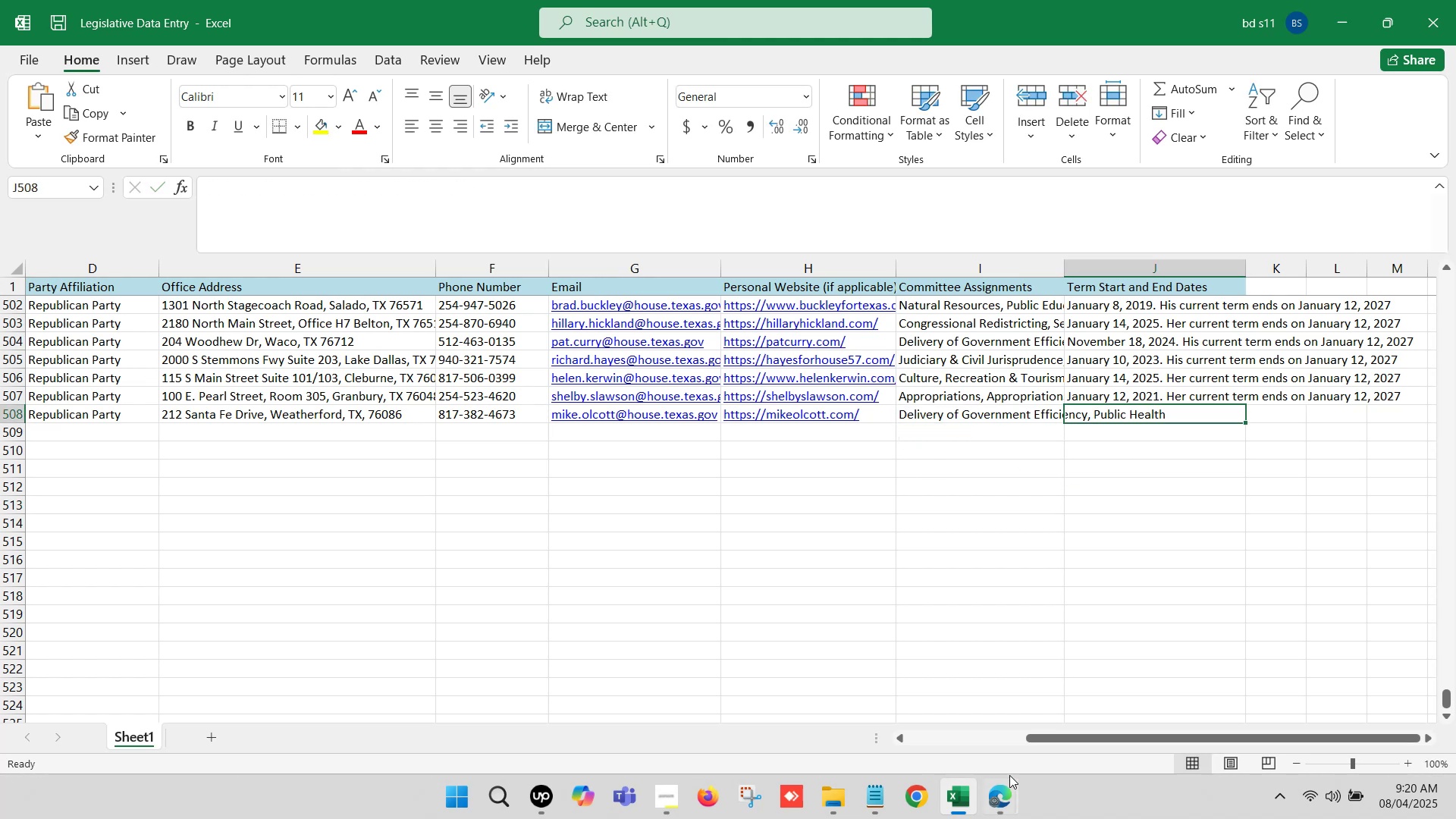 
left_click([1009, 781])
 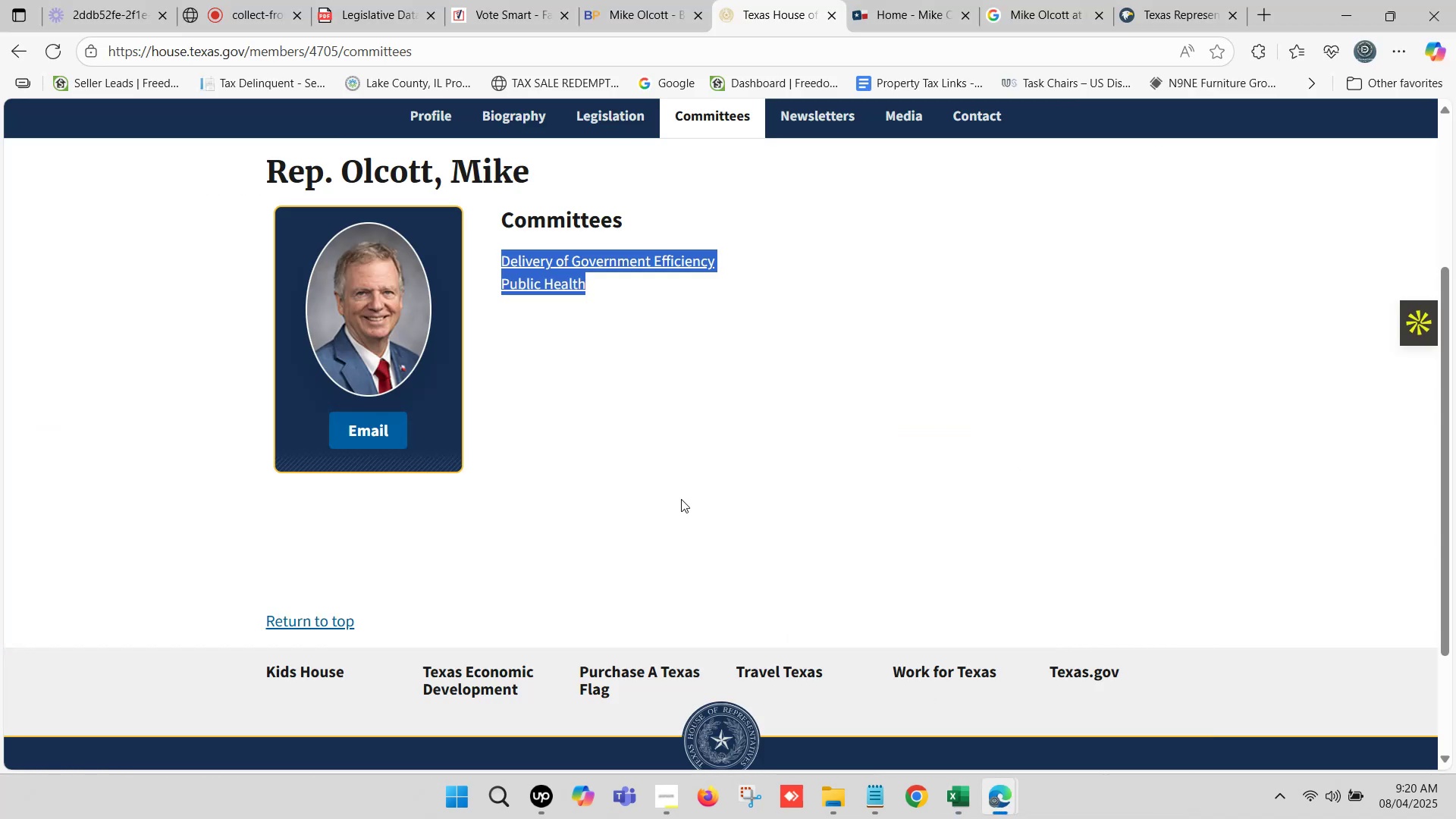 
scroll: coordinate [649, 464], scroll_direction: up, amount: 2.0
 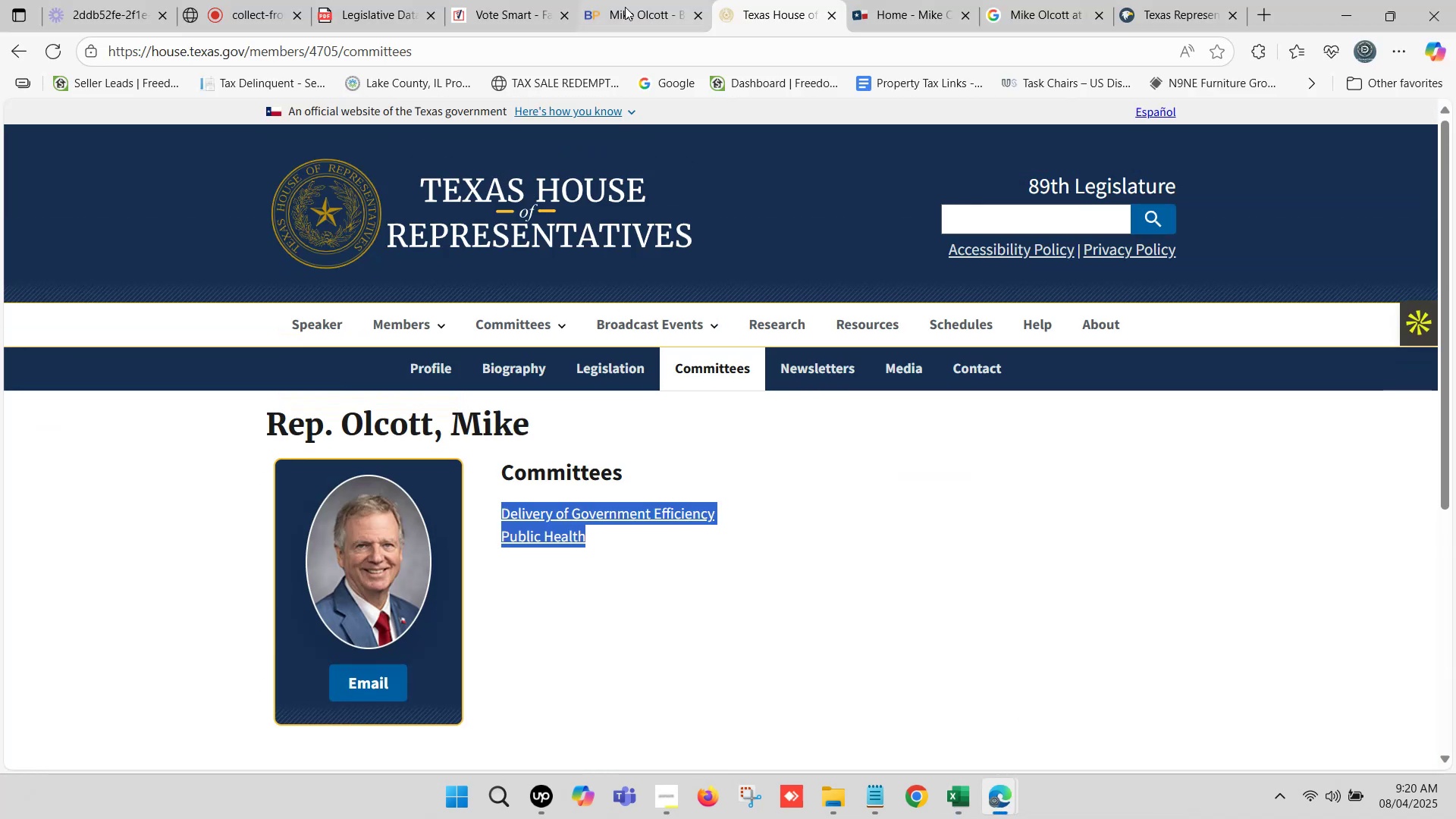 
left_click([627, 4])
 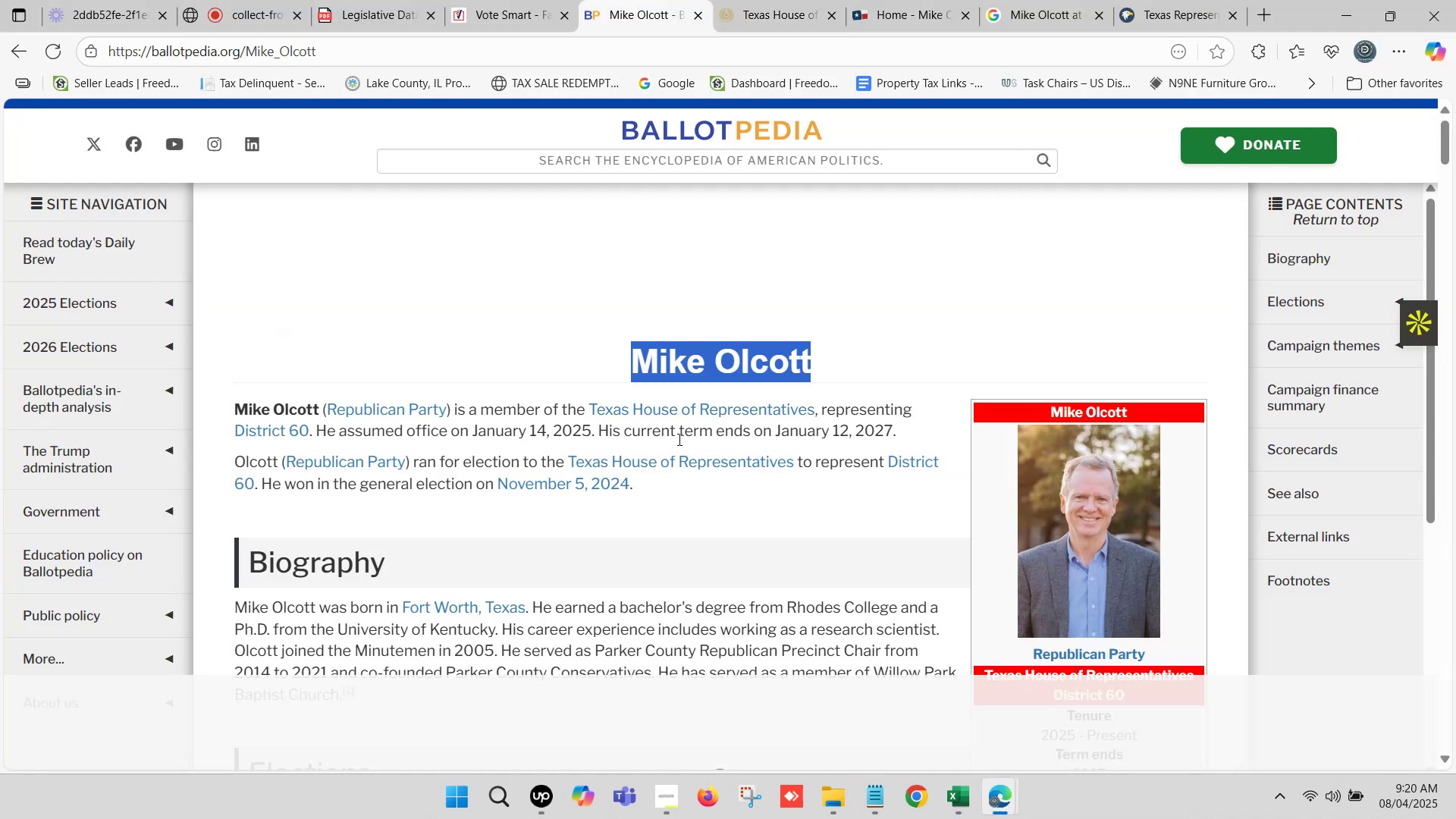 
scroll: coordinate [674, 438], scroll_direction: down, amount: 1.0
 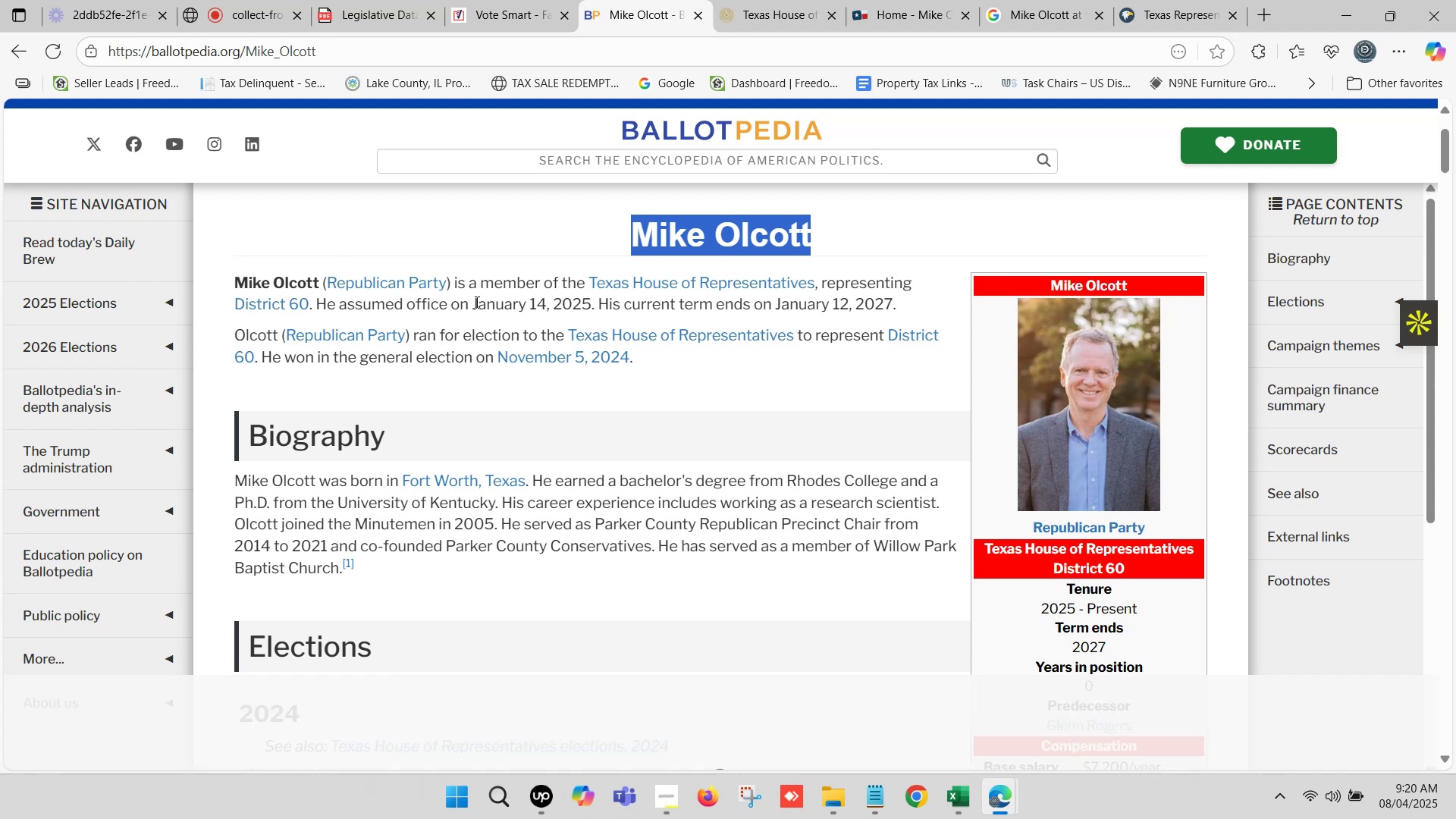 
left_click_drag(start_coordinate=[472, 300], to_coordinate=[890, 294])
 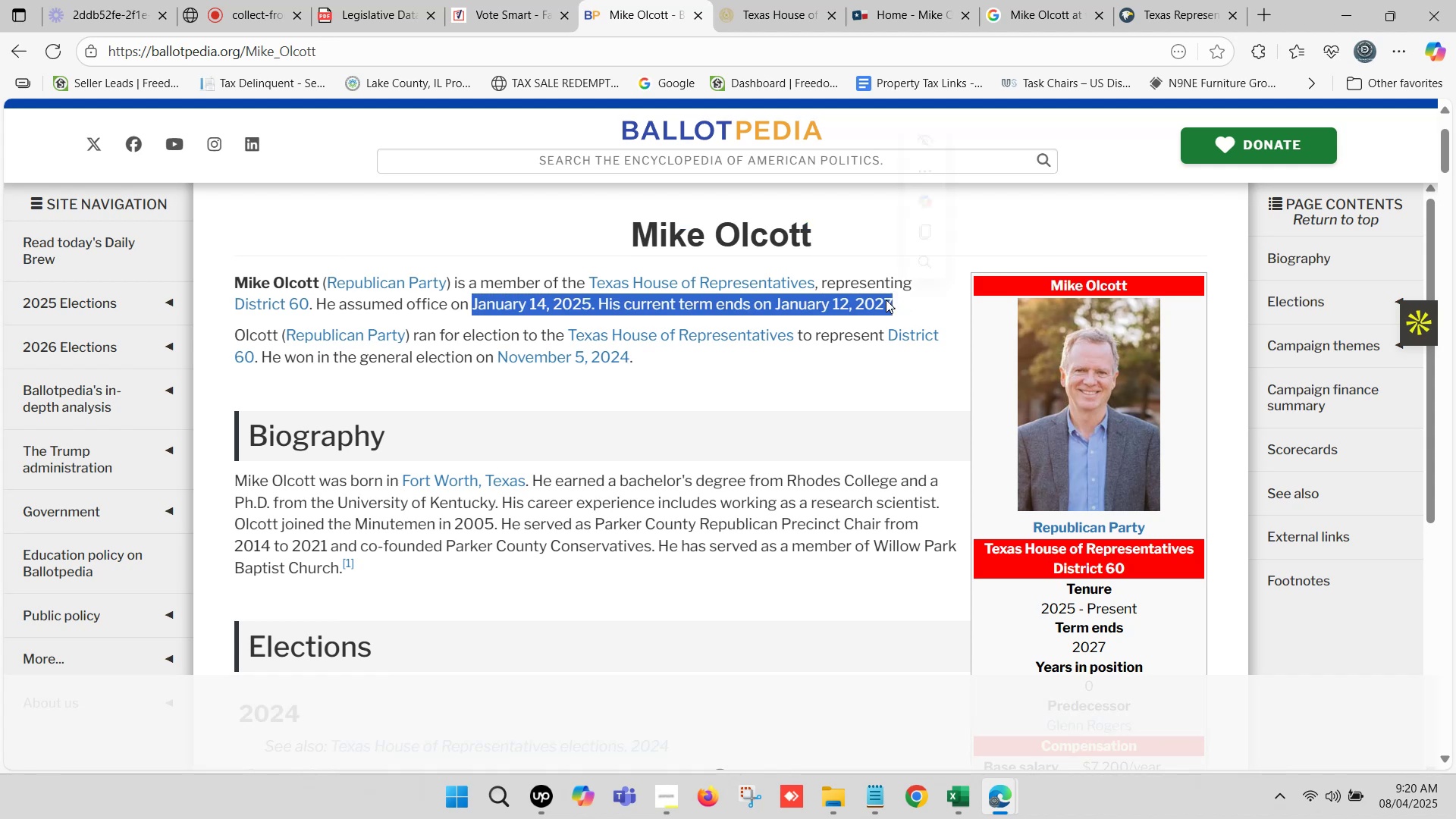 
key(Control+C)
 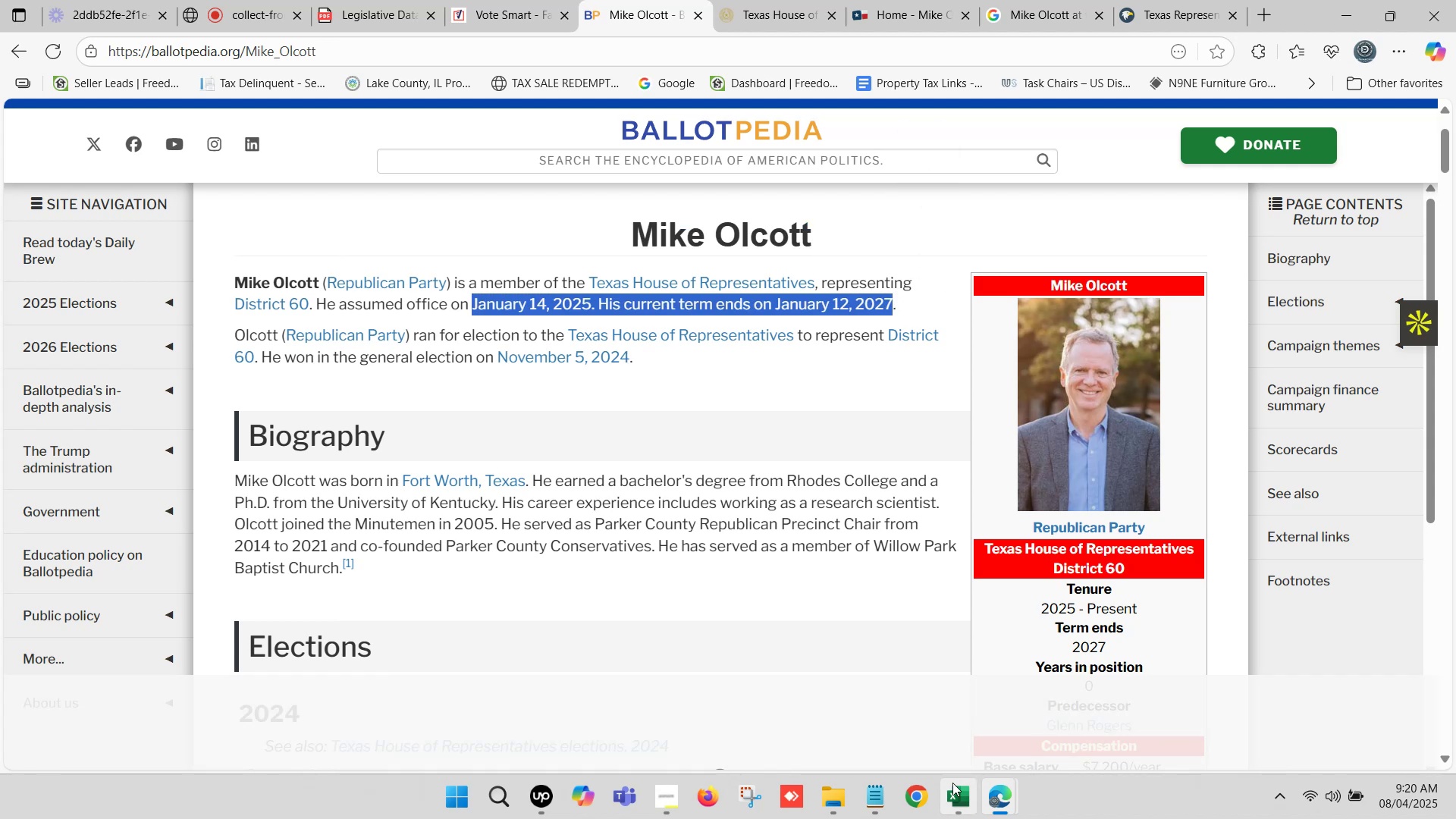 
left_click([950, 785])
 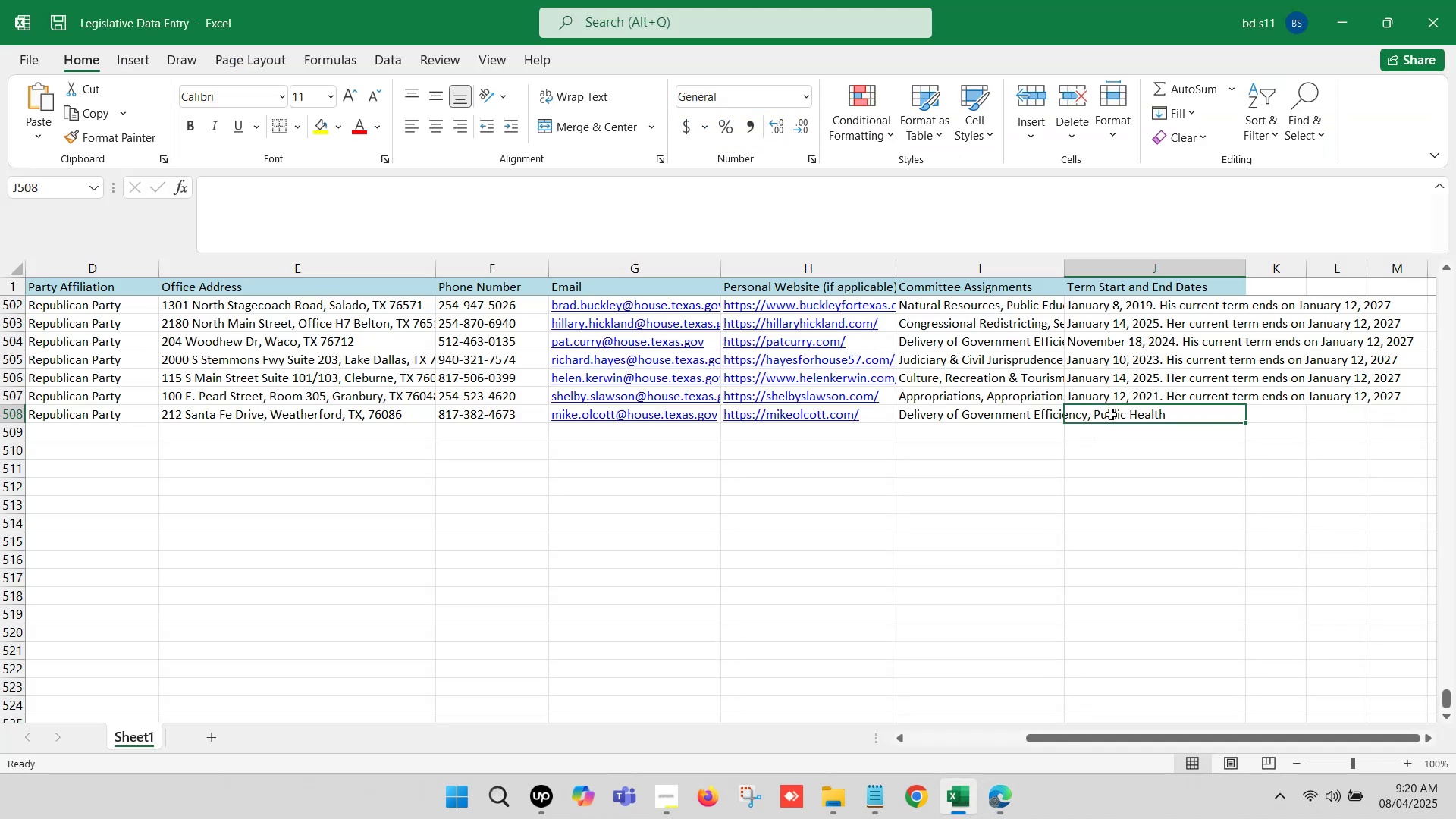 
double_click([1111, 414])
 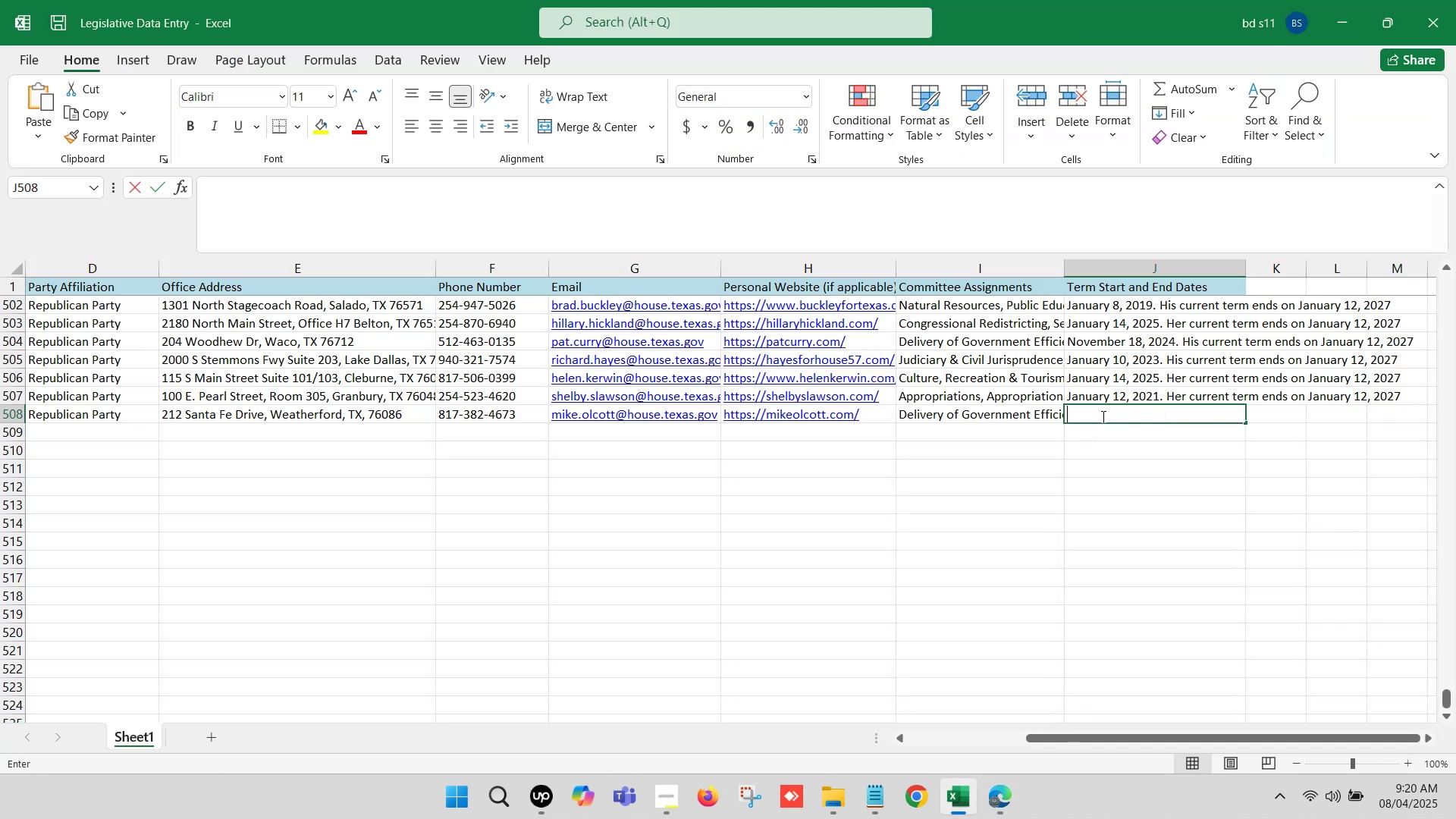 
key(Control+V)
 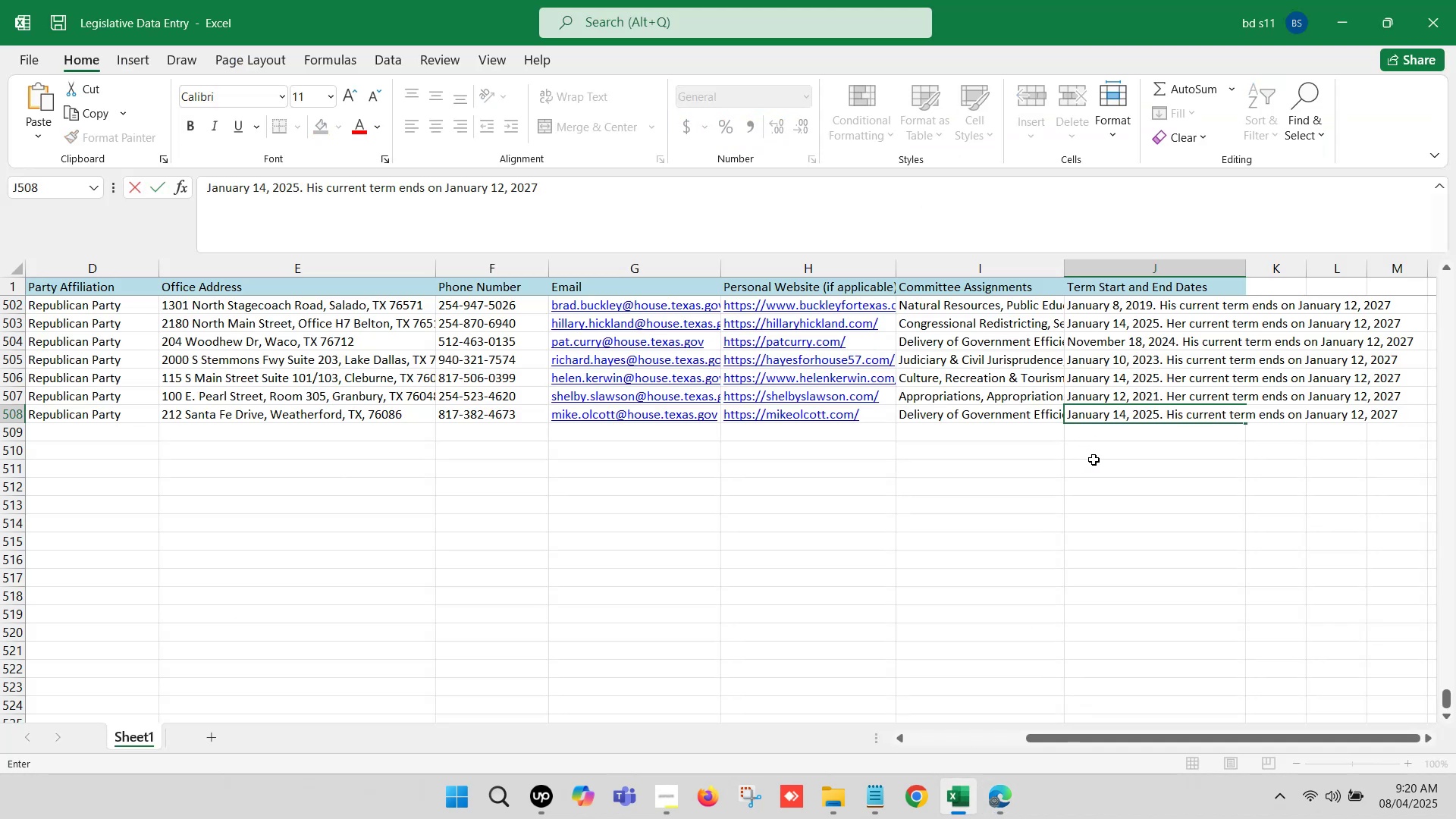 
left_click([1107, 468])
 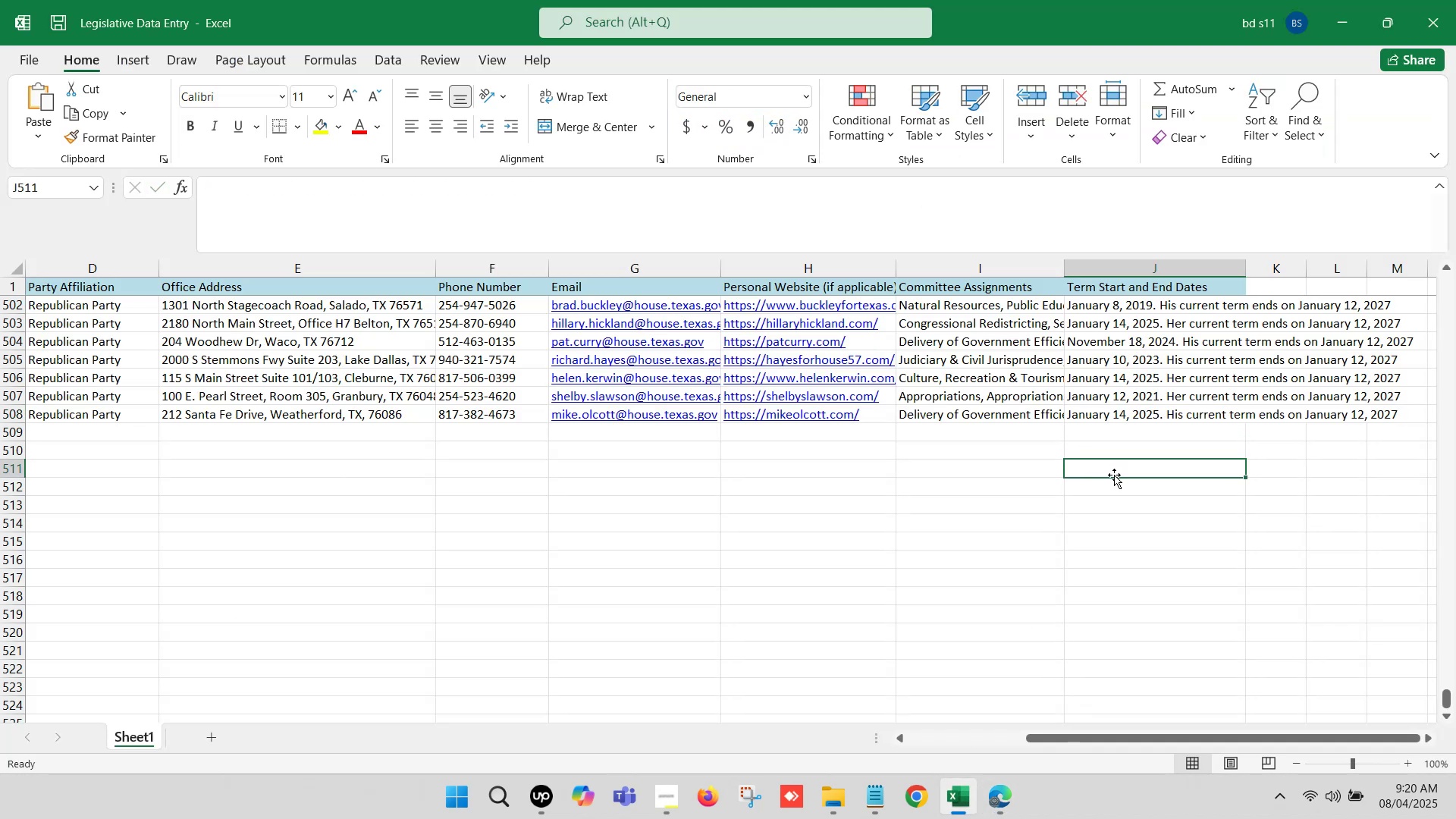 
key(Control+S)
 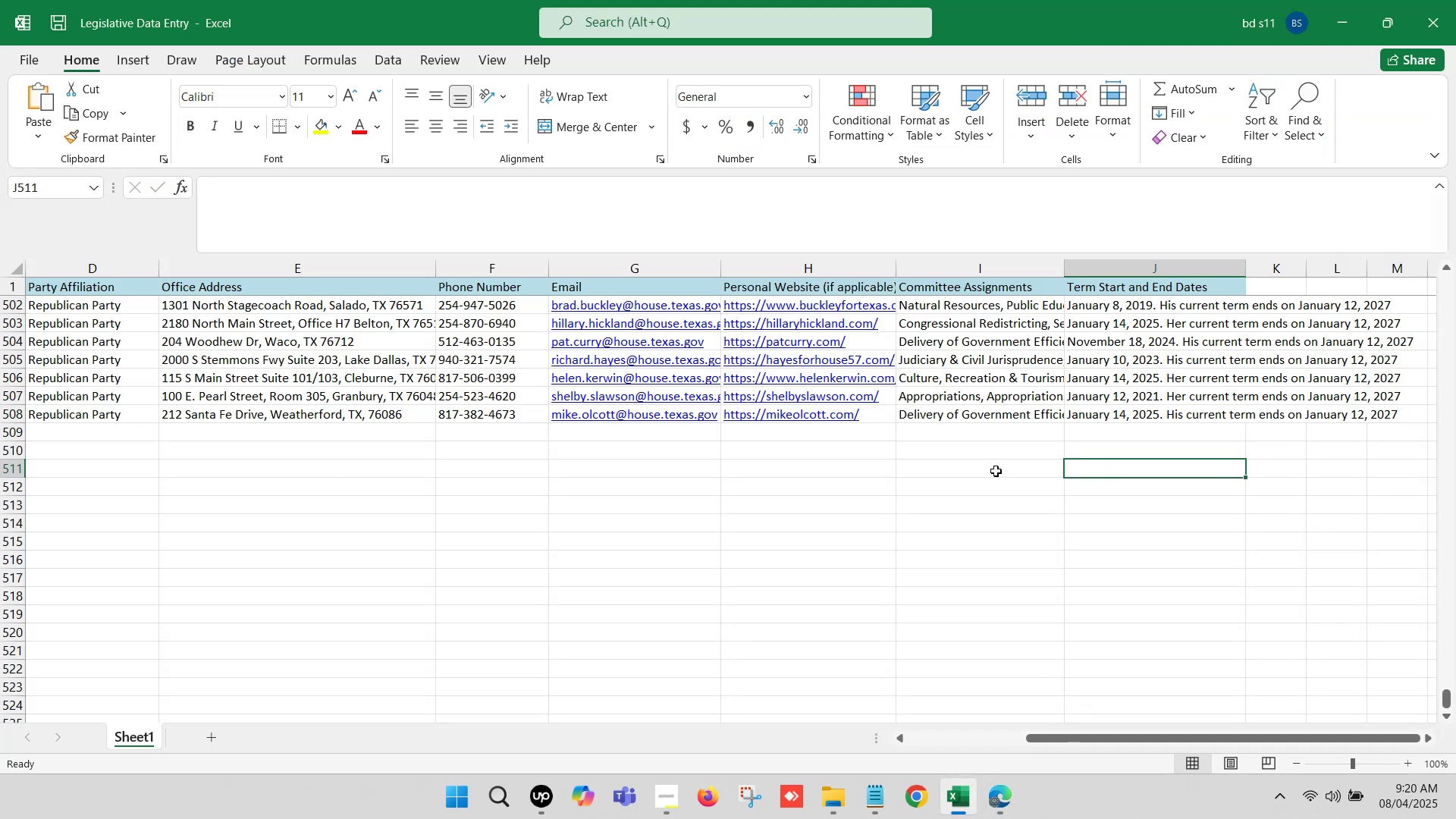 
left_click([996, 471])
 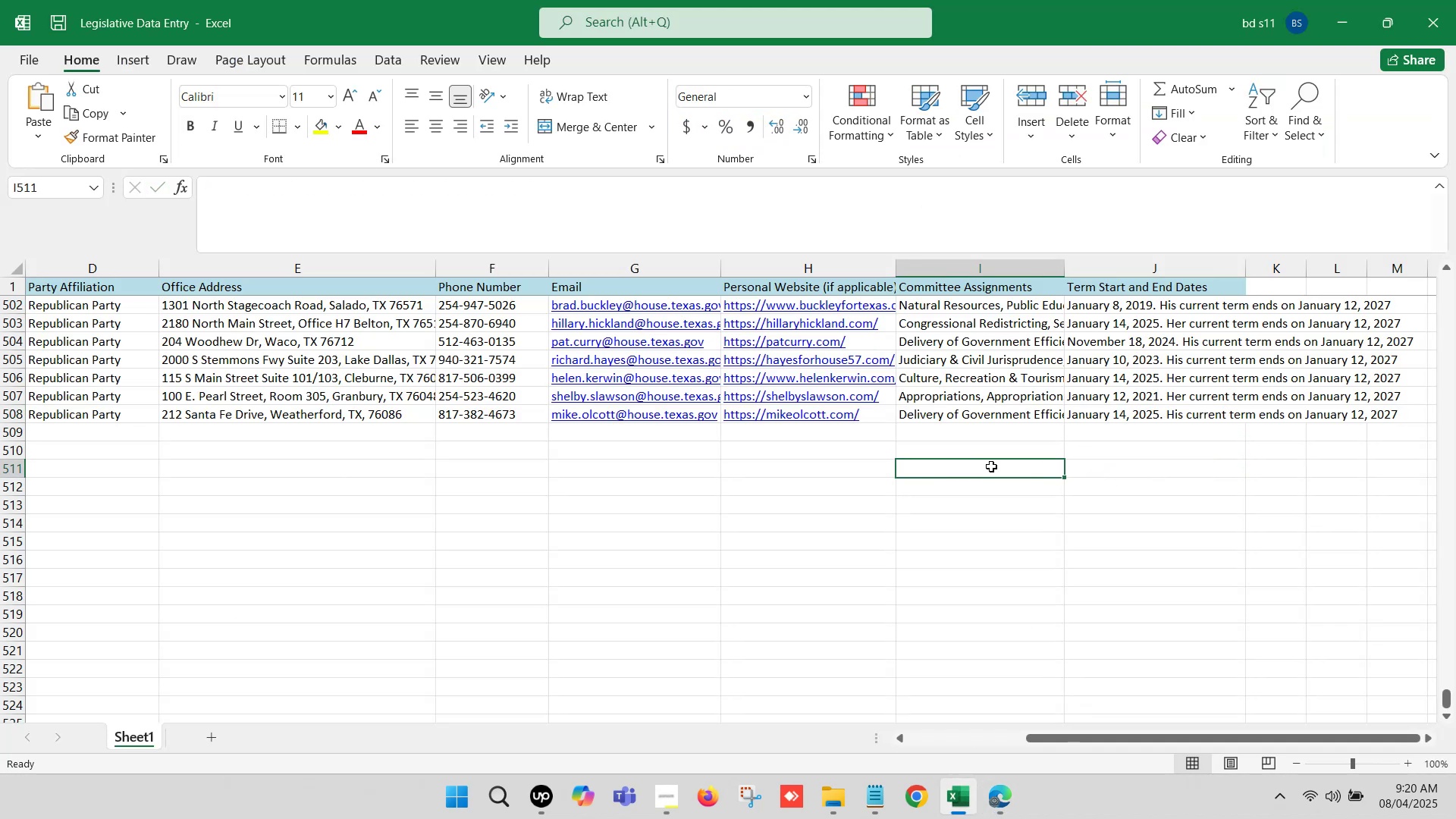 
hold_key(key=ArrowLeft, duration=1.26)
 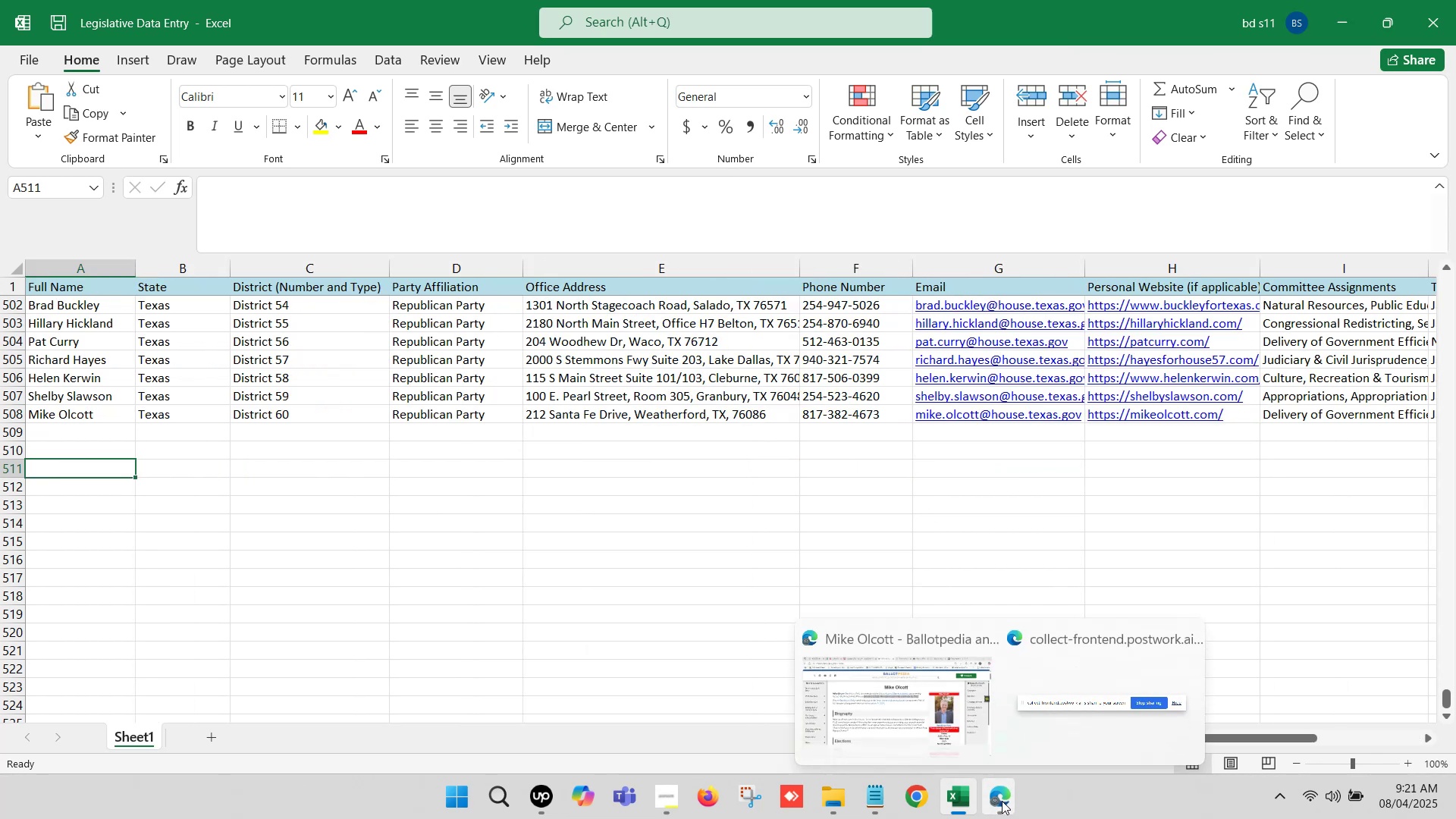 